 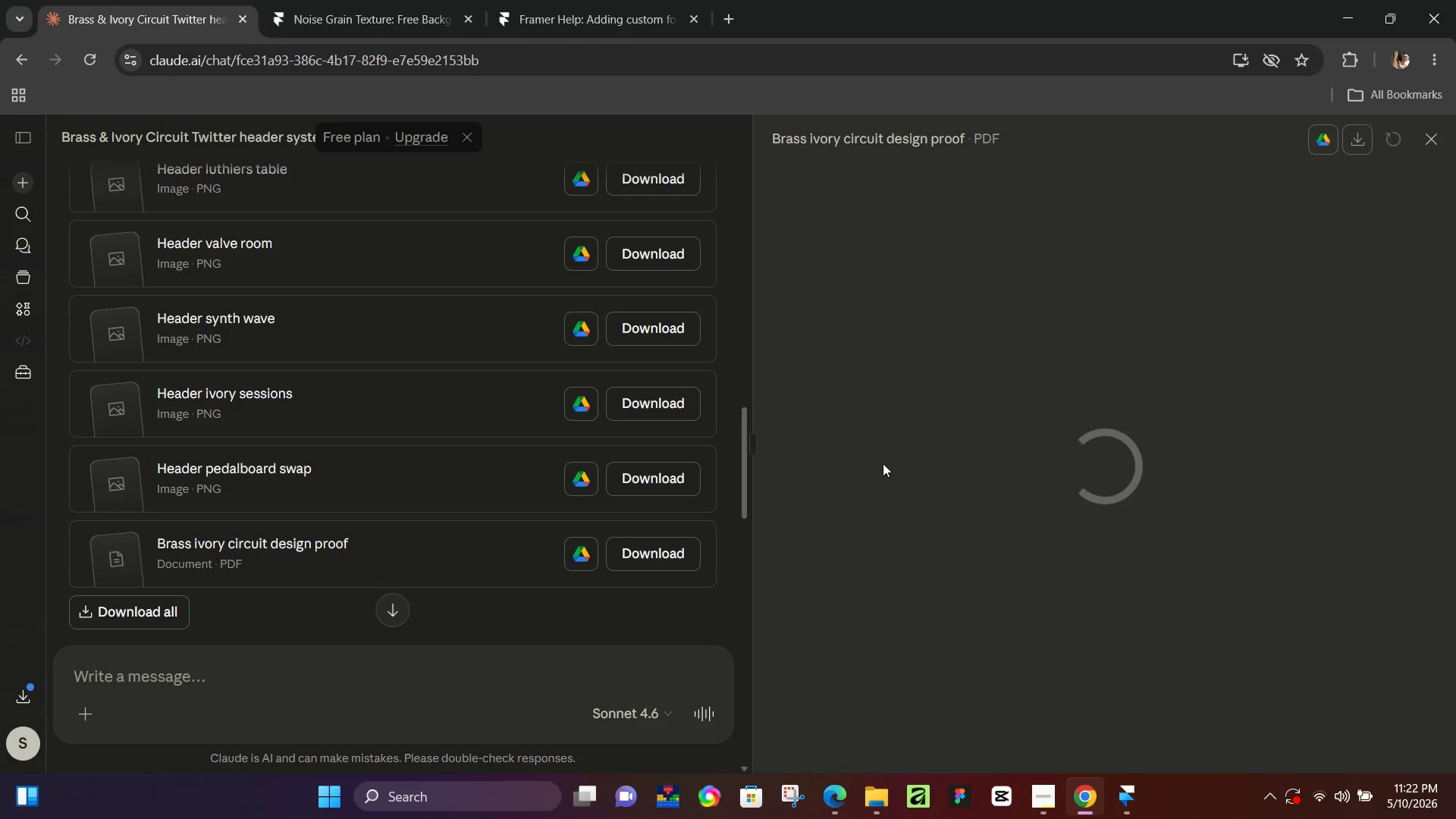 
left_click([1128, 796])
 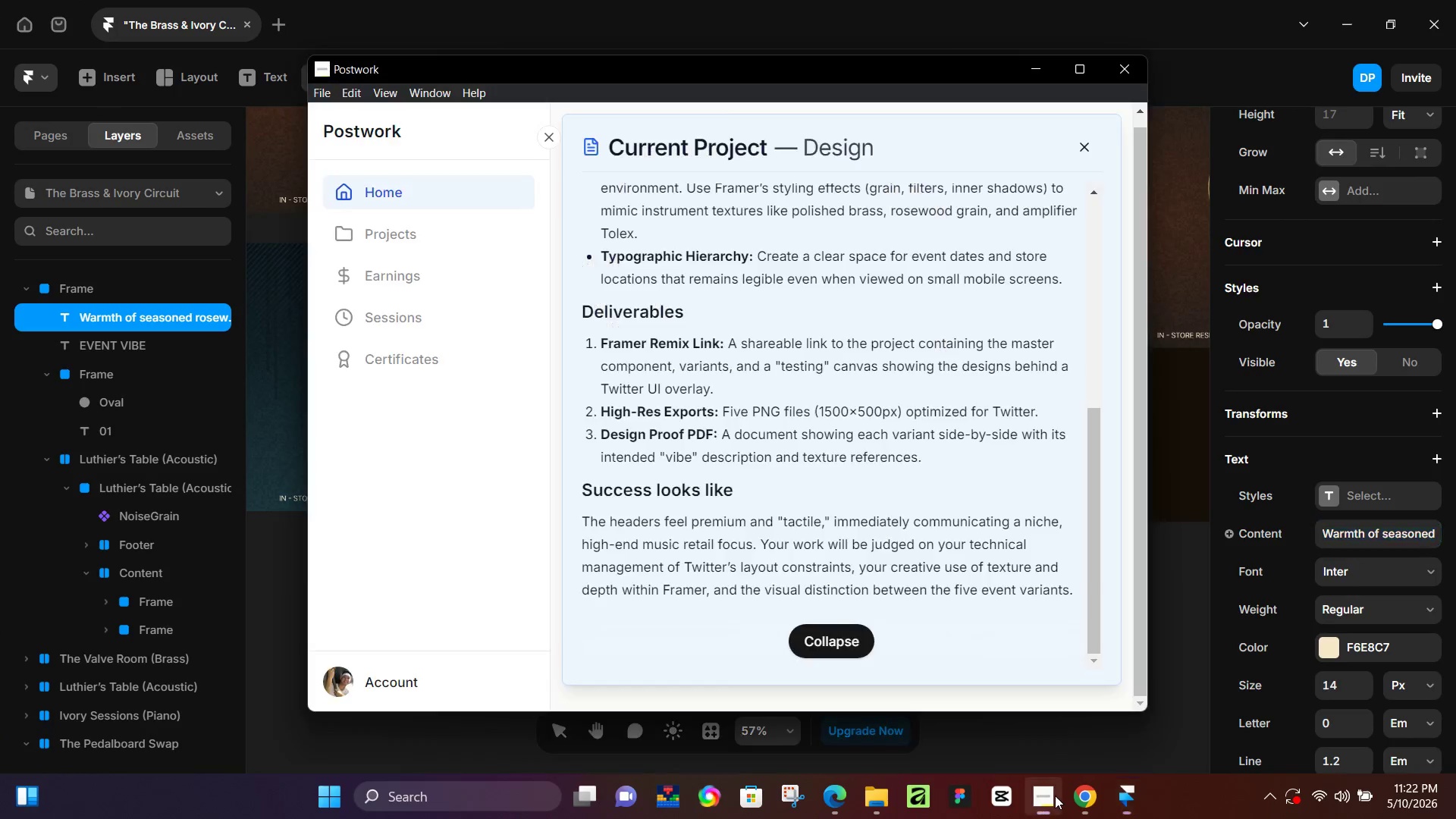 
double_click([1055, 795])
 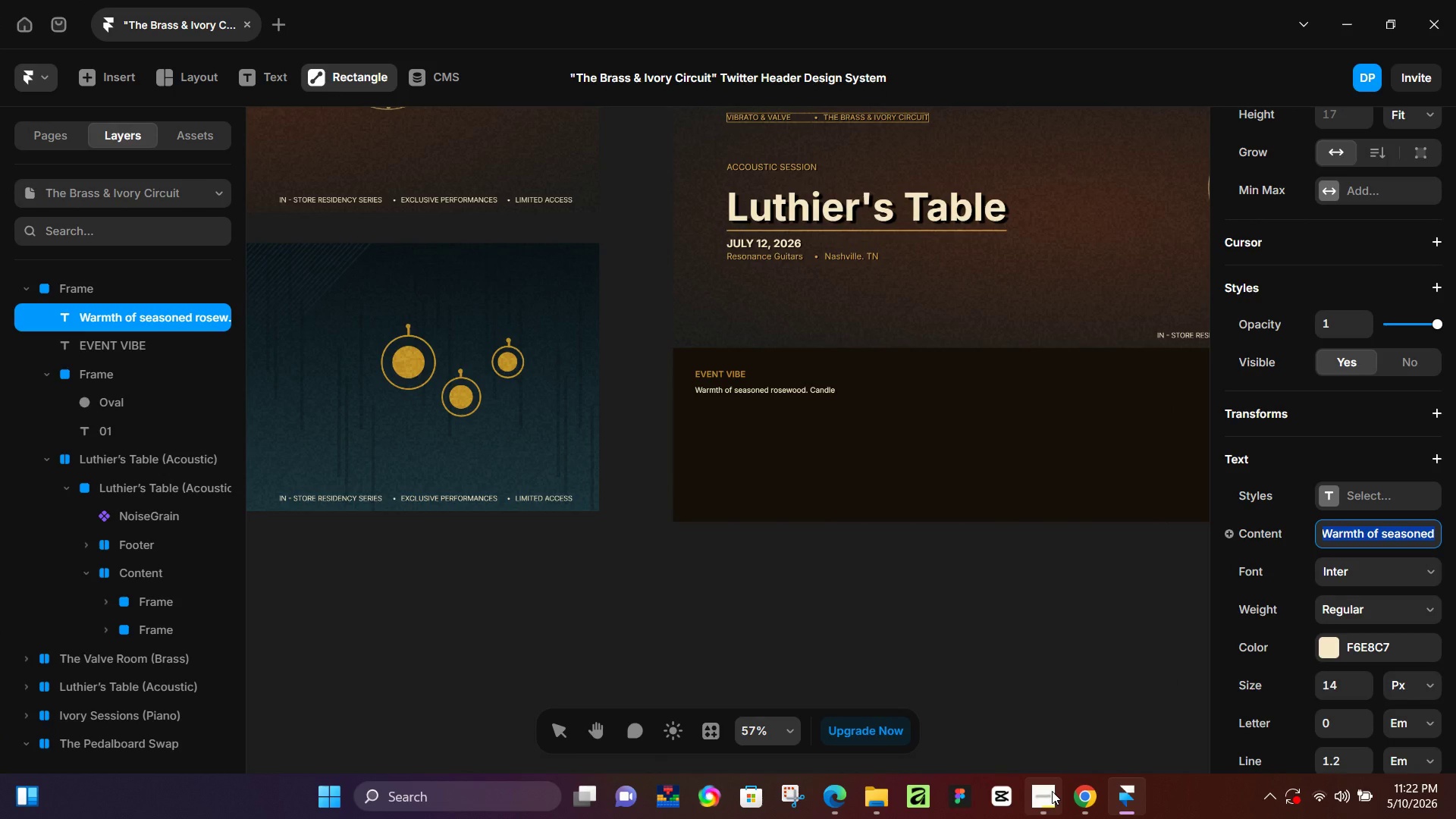 
wait(9.69)
 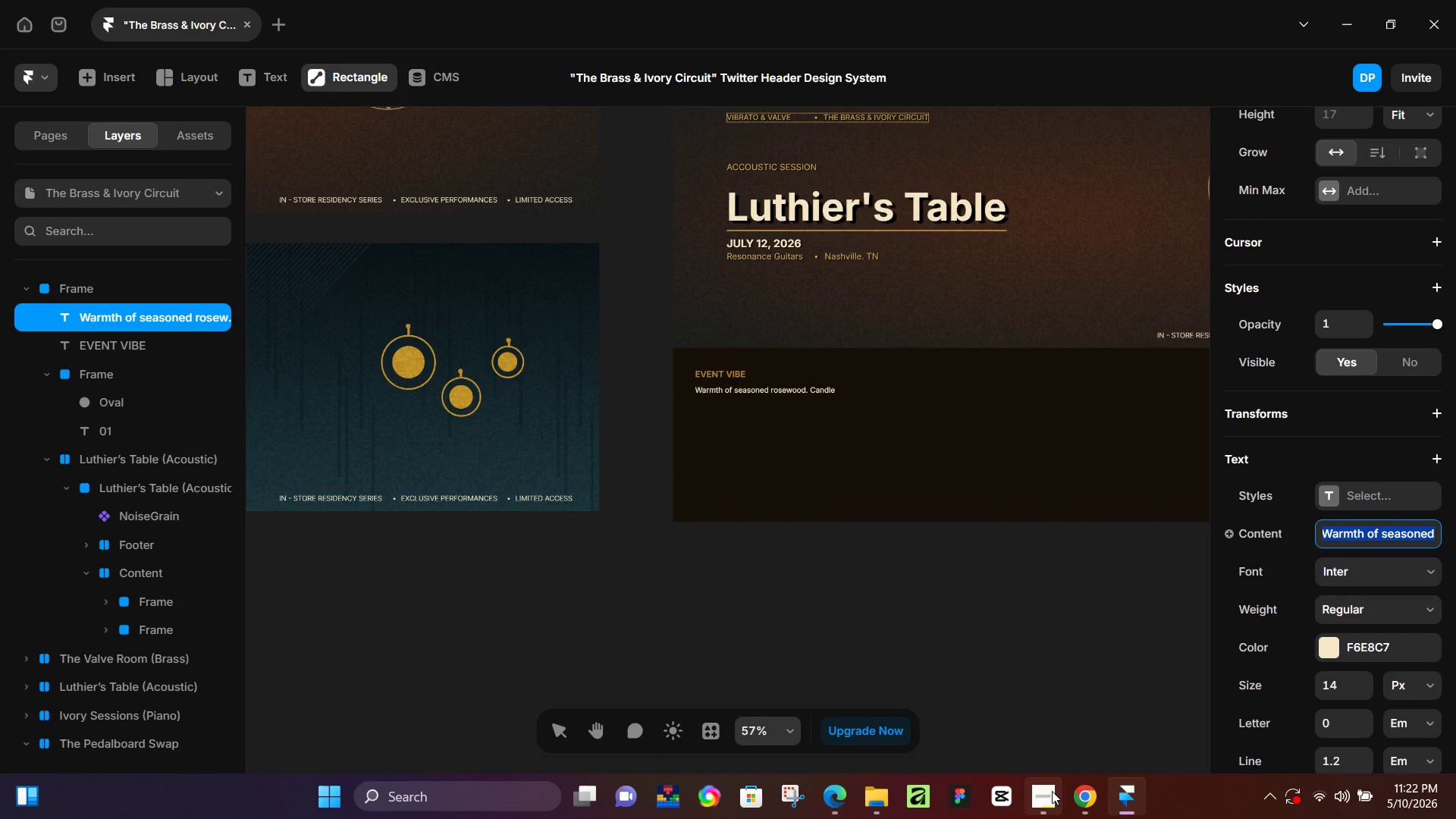 
key(ArrowRight)
 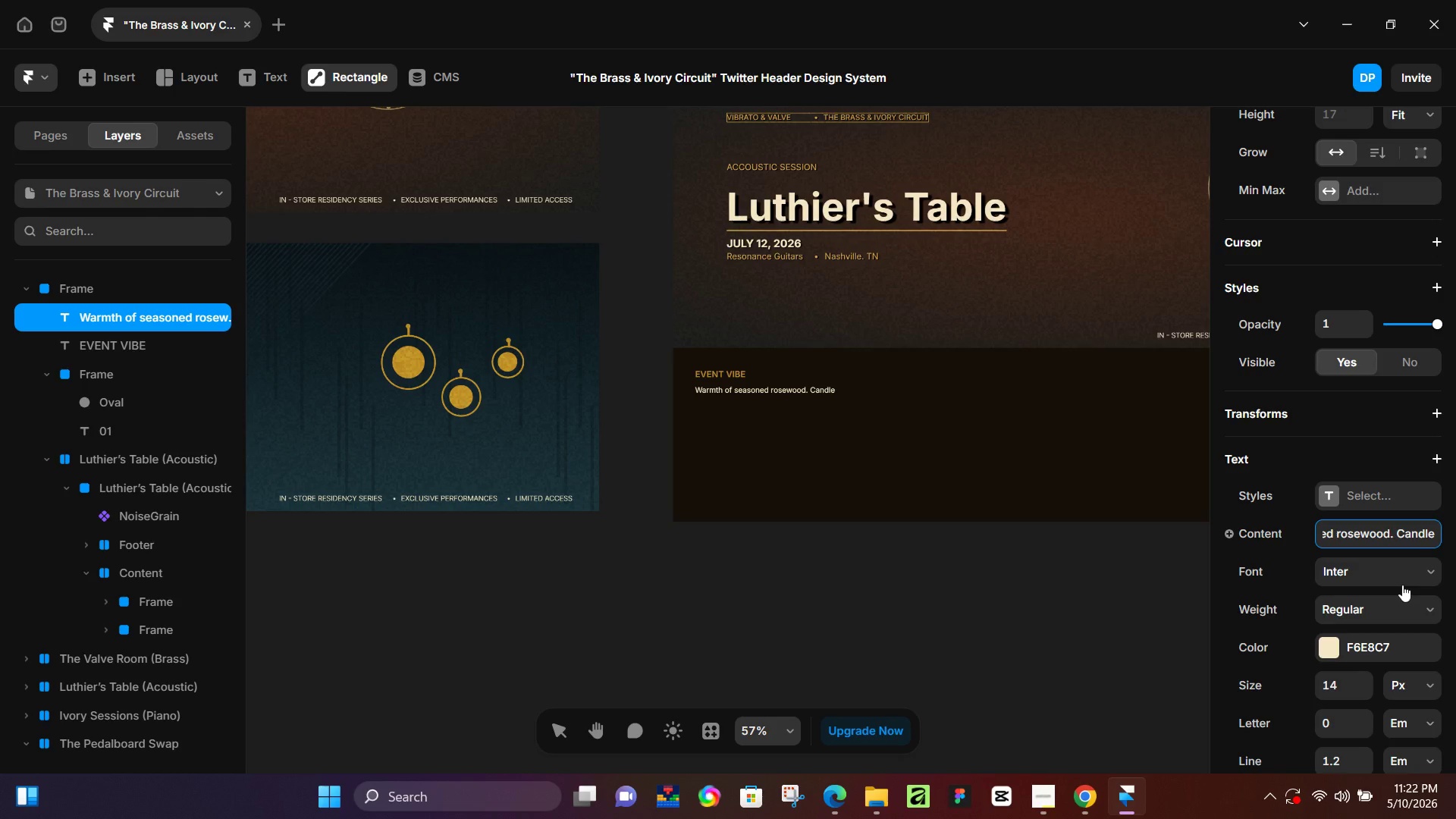 
type(lit workshop. The smell of a)
key(Backspace)
key(Backspace)
 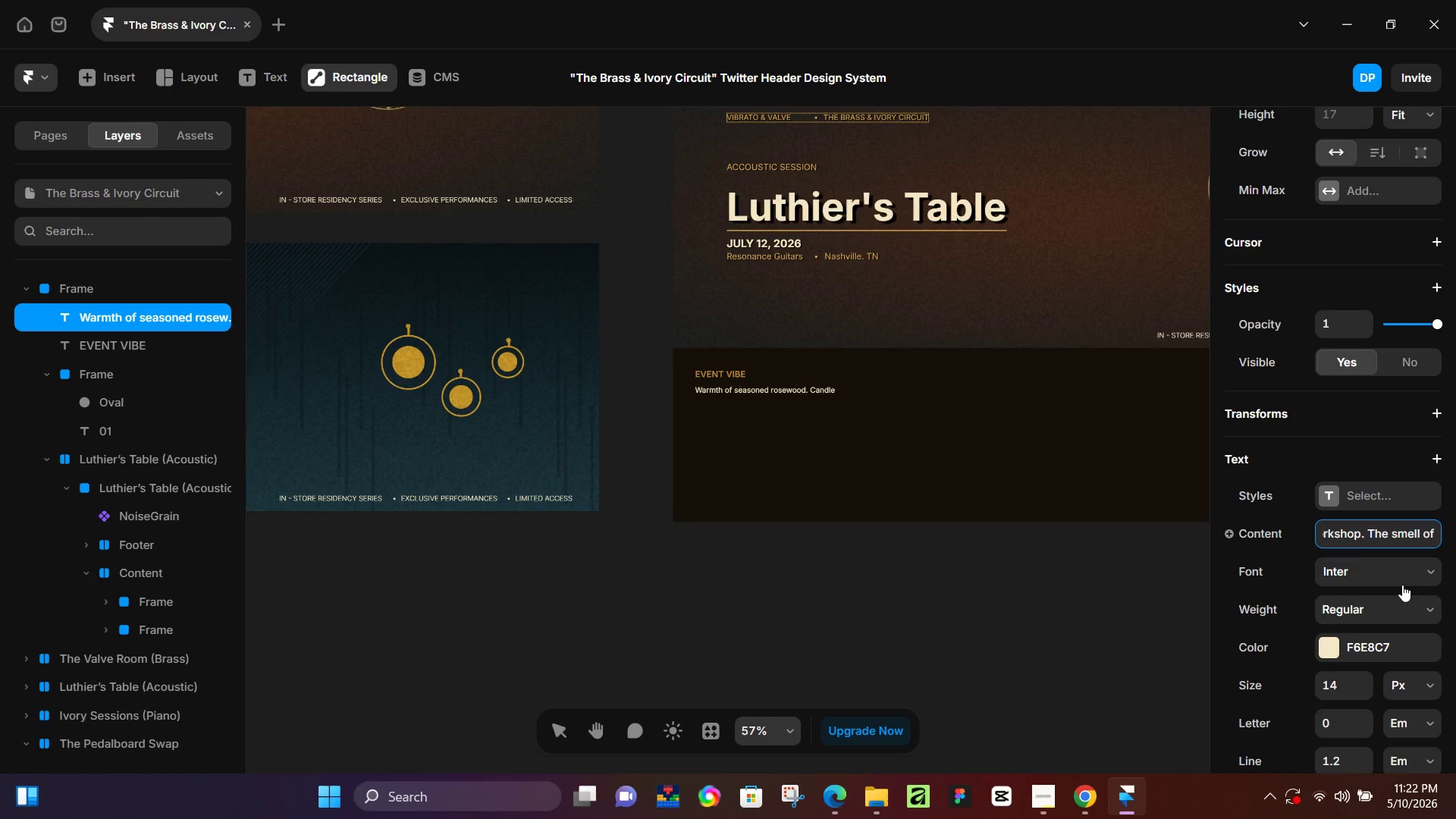 
key(Space)
 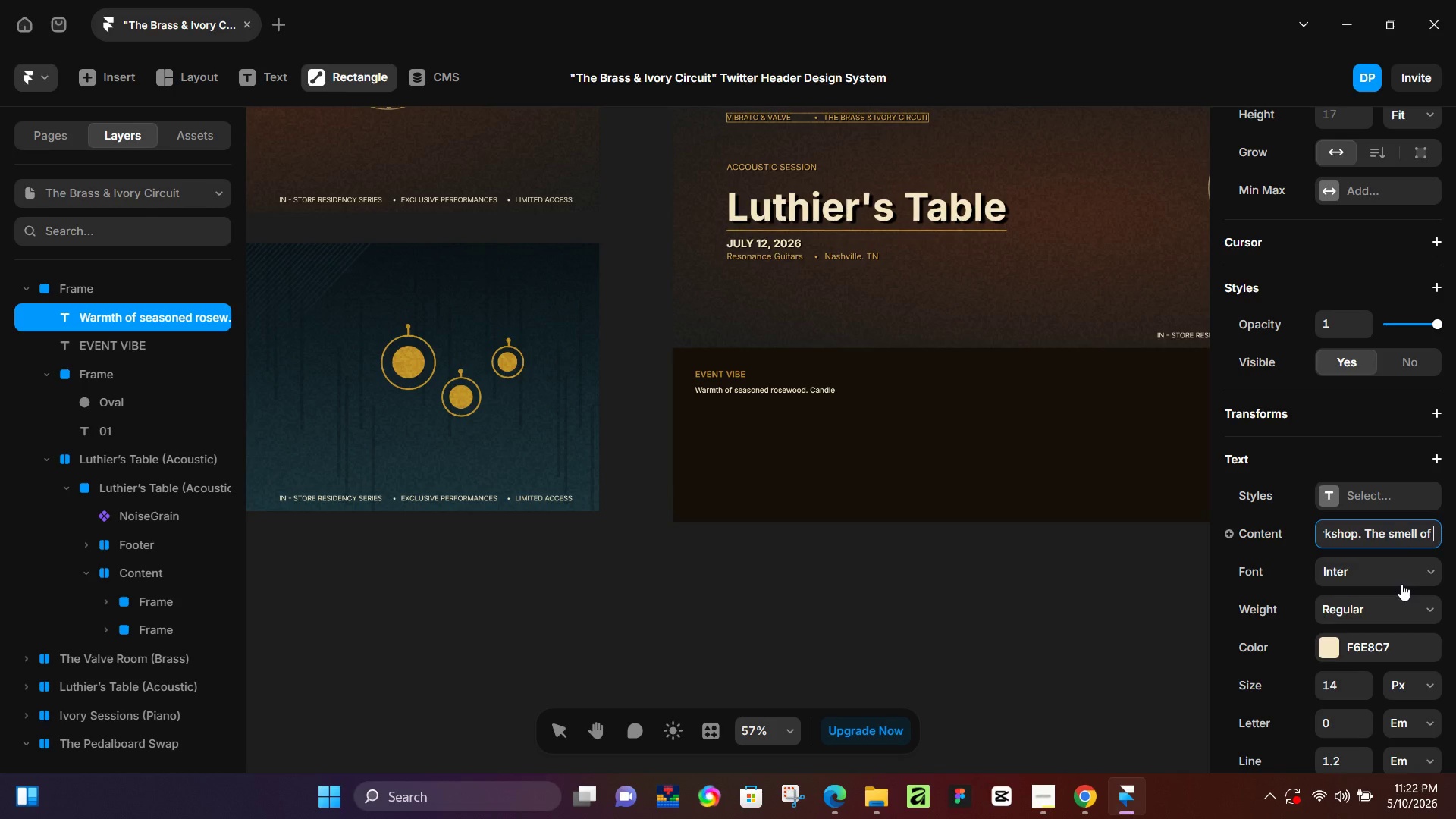 
wait(11.98)
 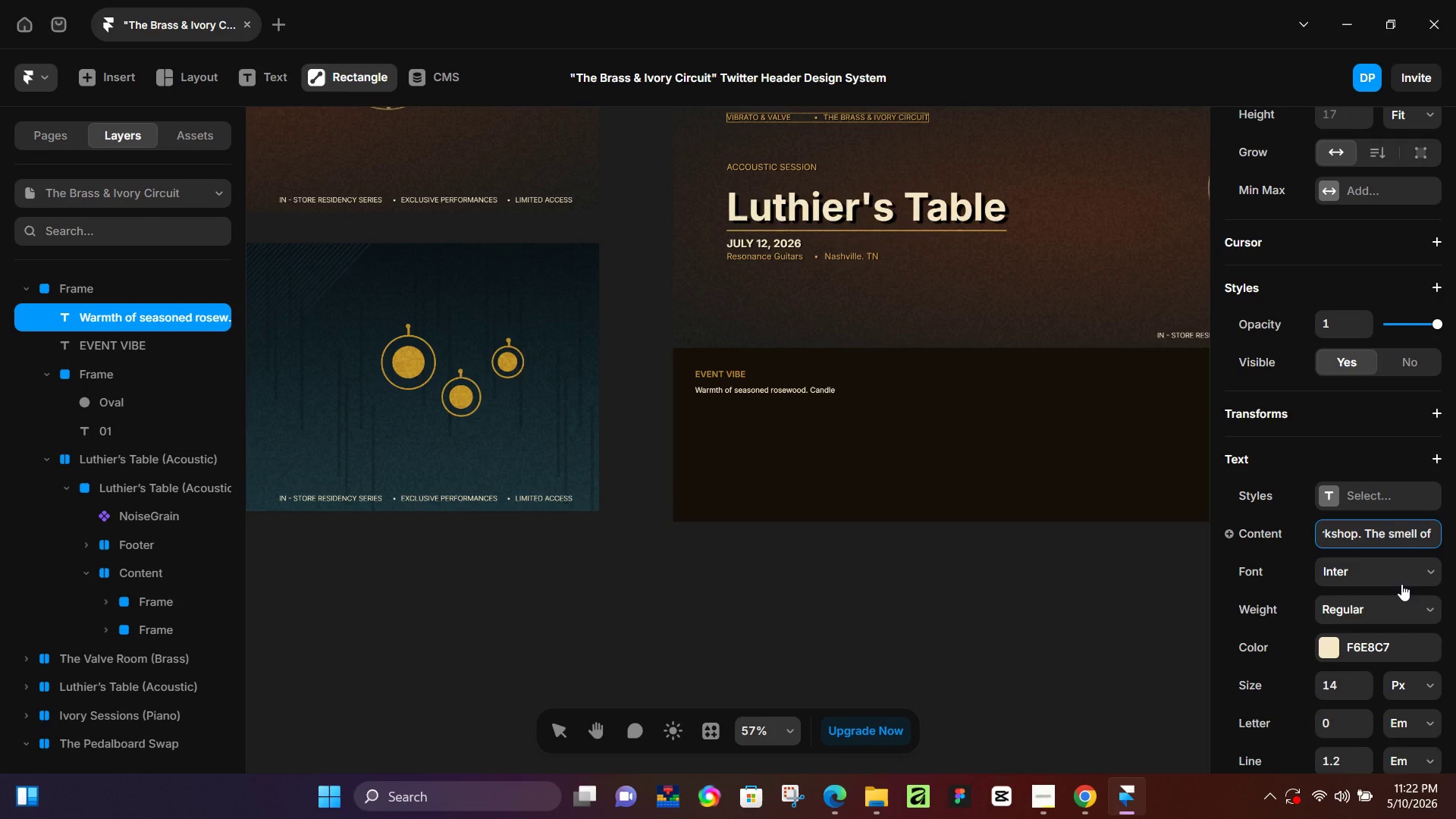 
type(Linseed)
key(Backspace)
key(Backspace)
key(Backspace)
key(Backspace)
key(Backspace)
key(Backspace)
key(Backspace)
type(lineed oil and sprue shavings )
key(Backspace)
type(. A )
 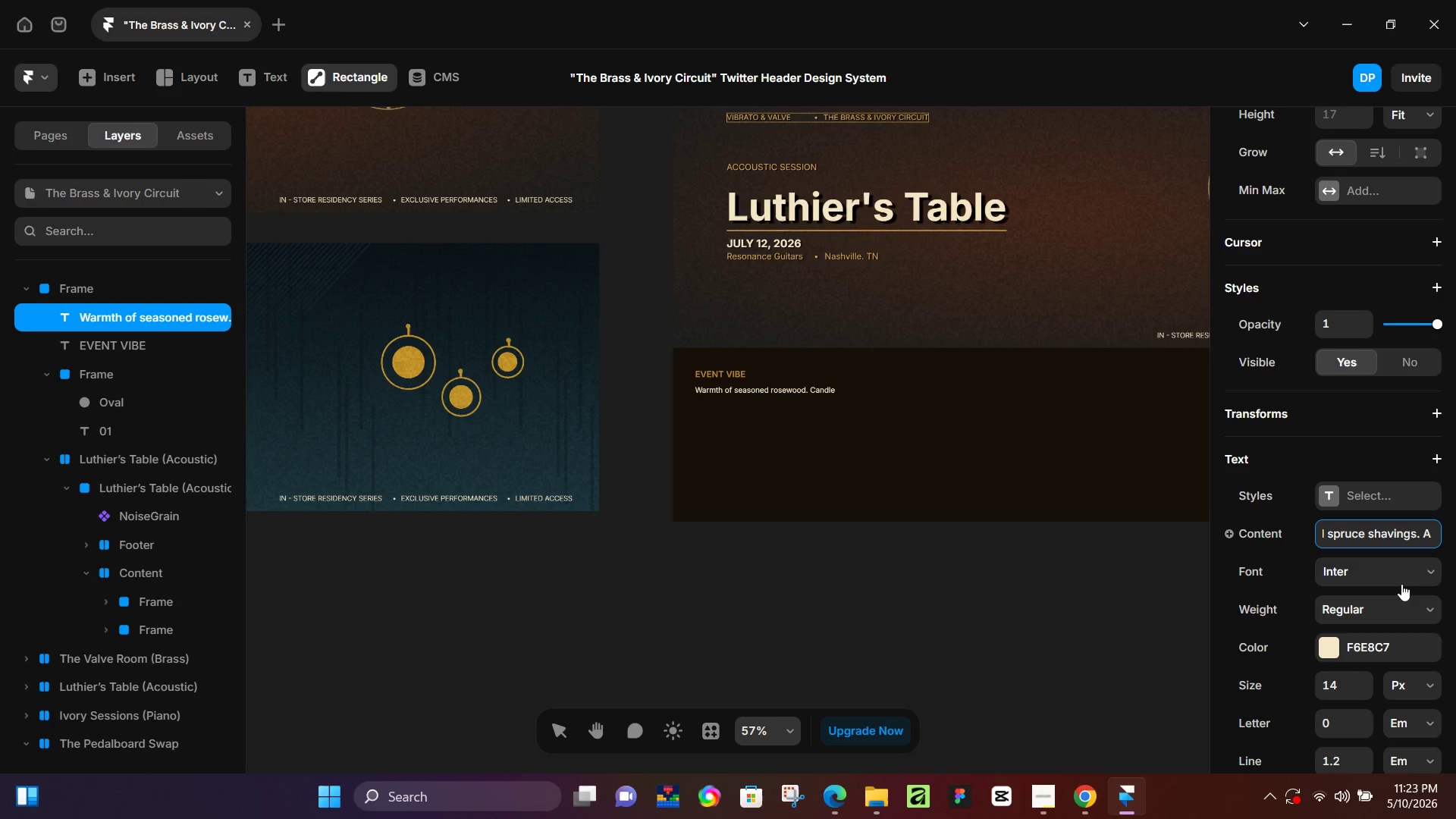 
hold_key(key=C, duration=0.33)
 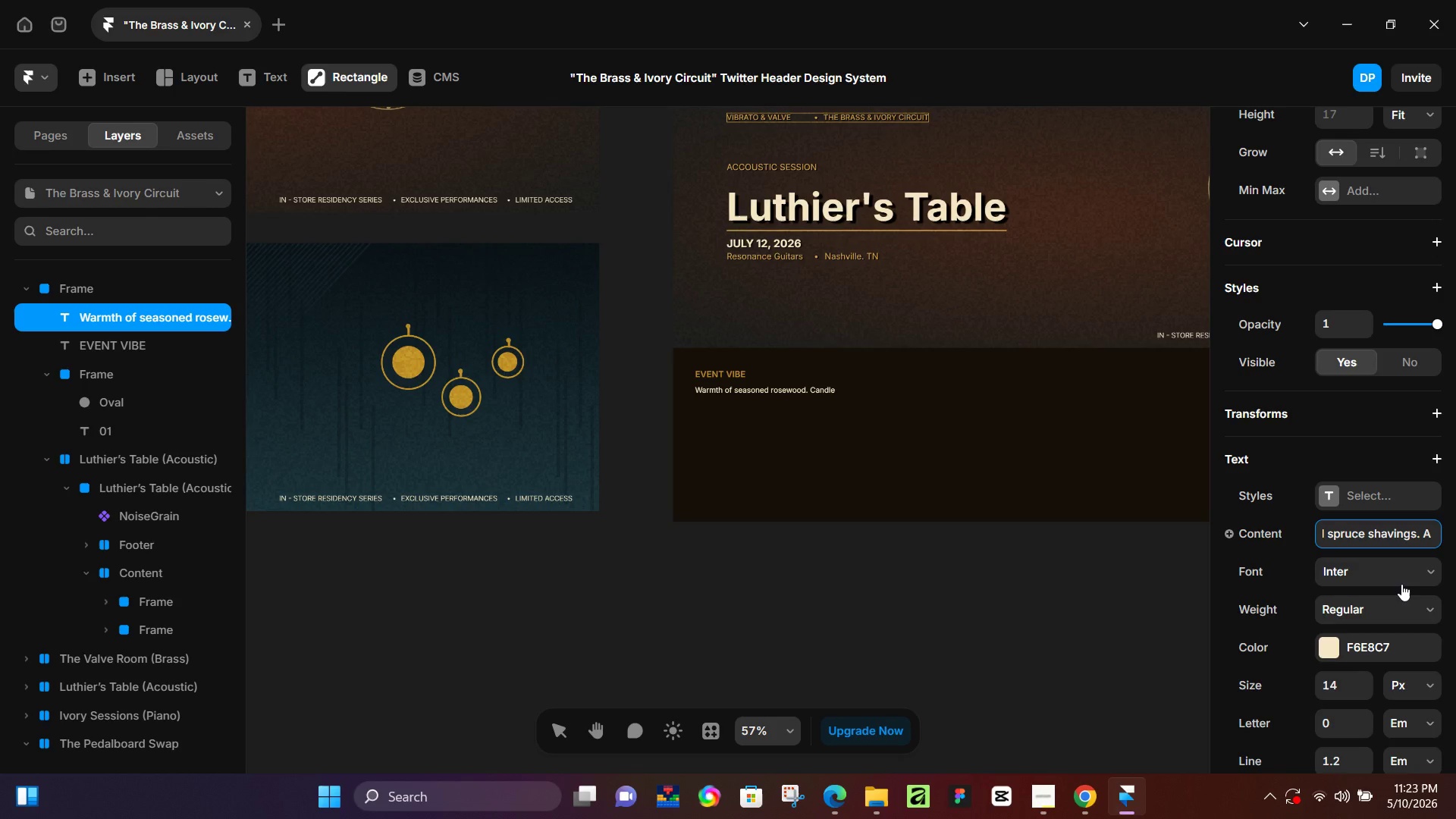 
wait(7.88)
 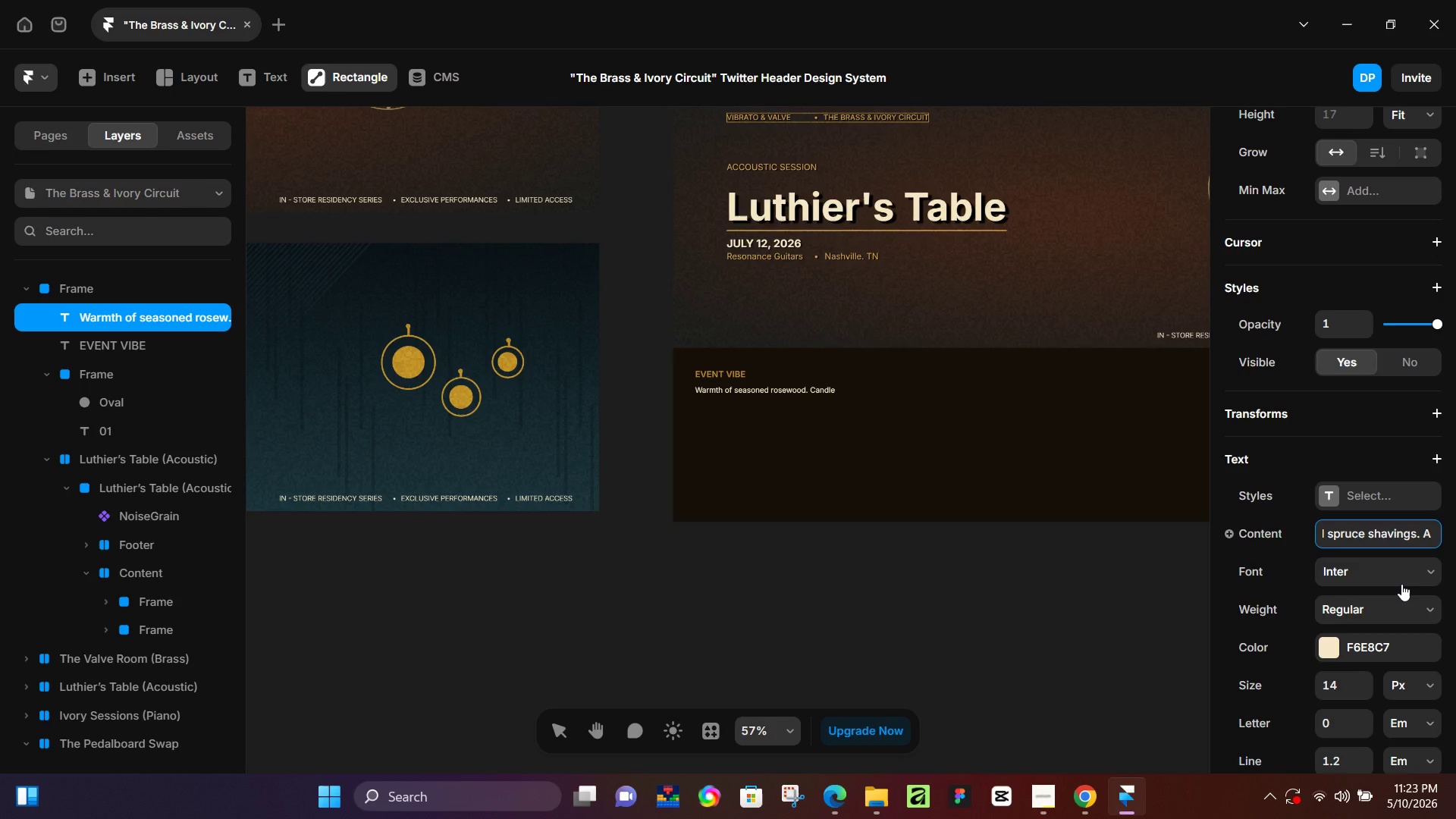 
left_click_drag(start_coordinate=[1094, 789], to_coordinate=[1084, 794])
 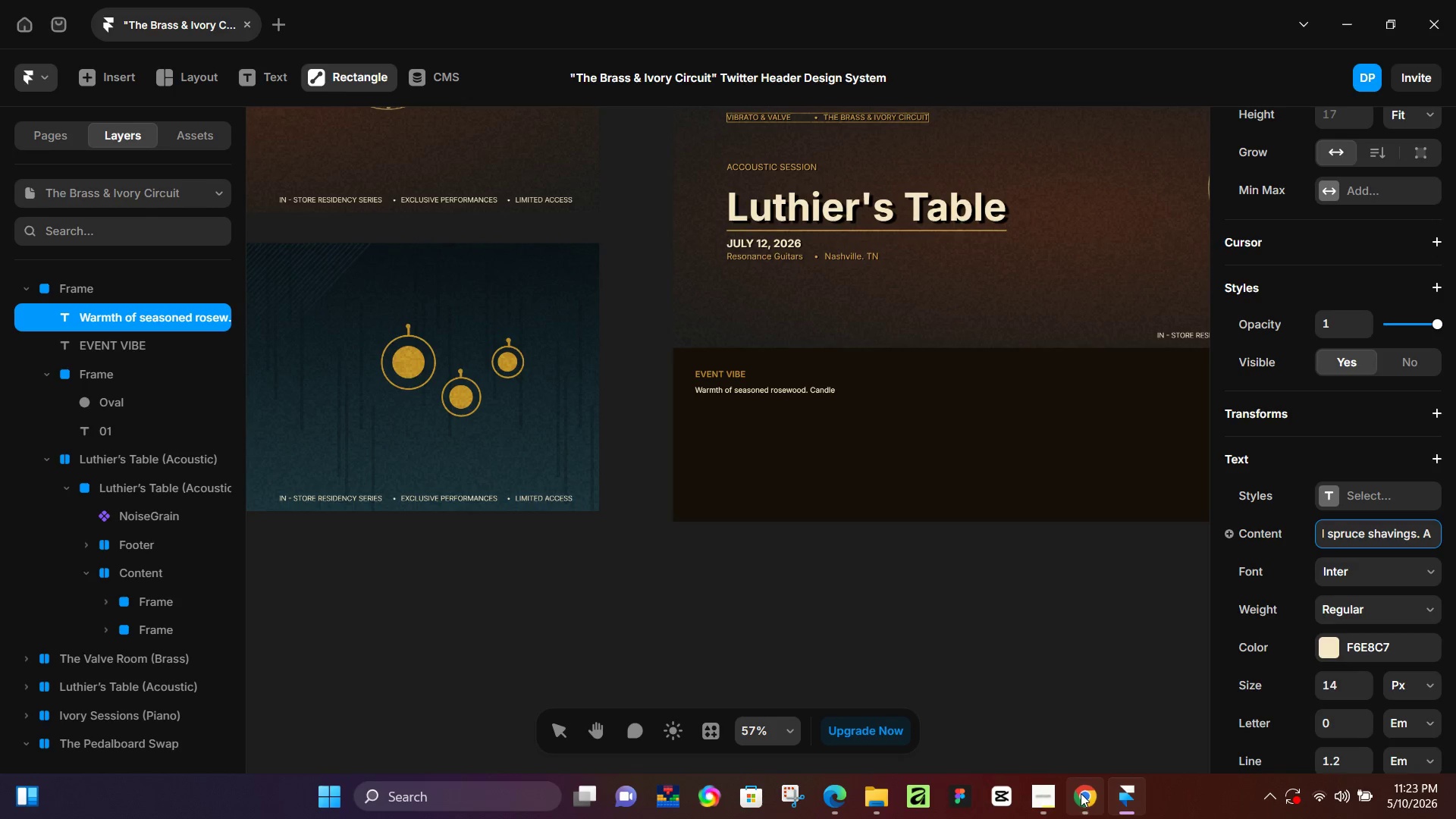 
left_click([1083, 792])
 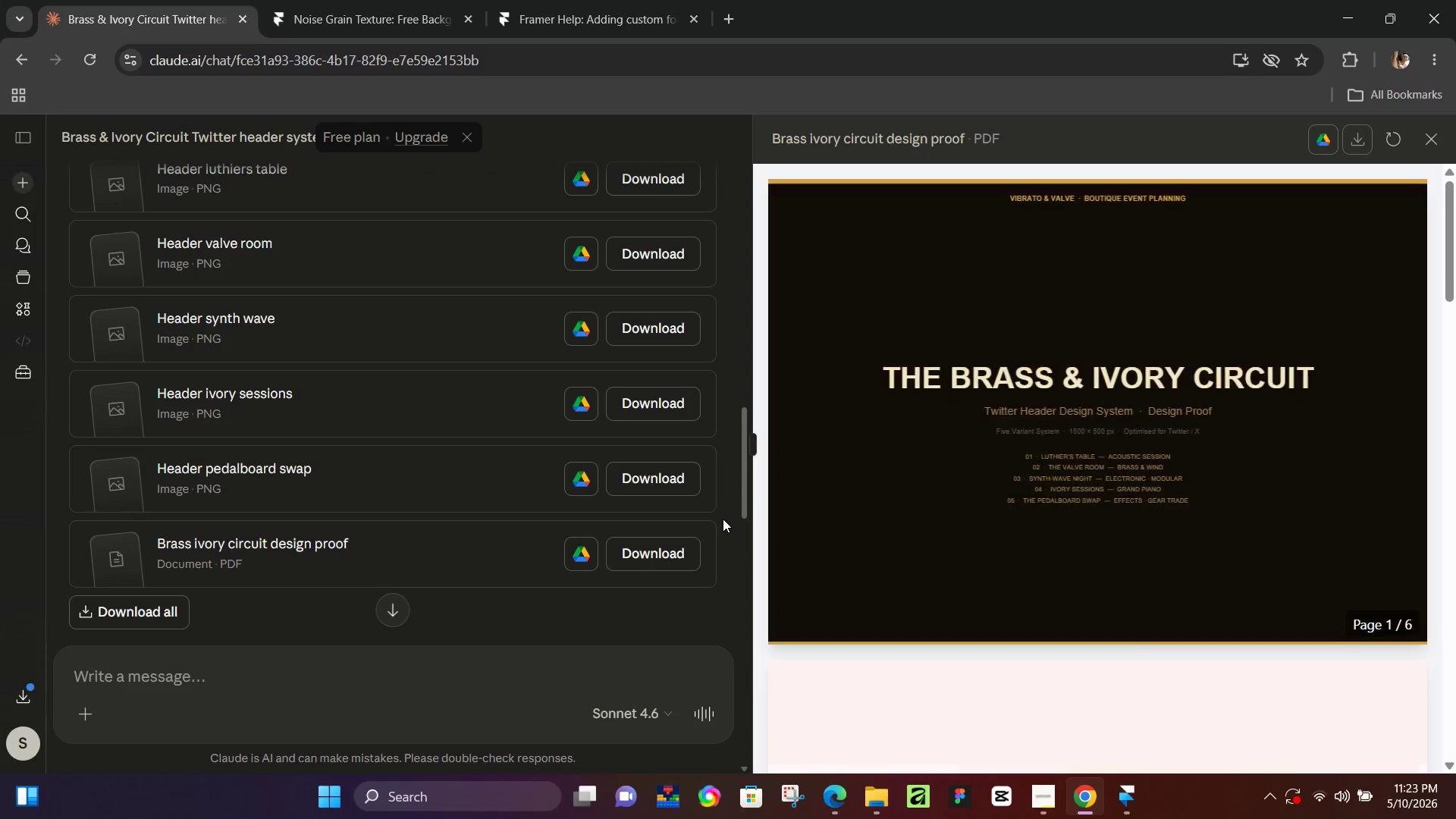 
scroll: coordinate [1100, 503], scroll_direction: down, amount: 19.0
 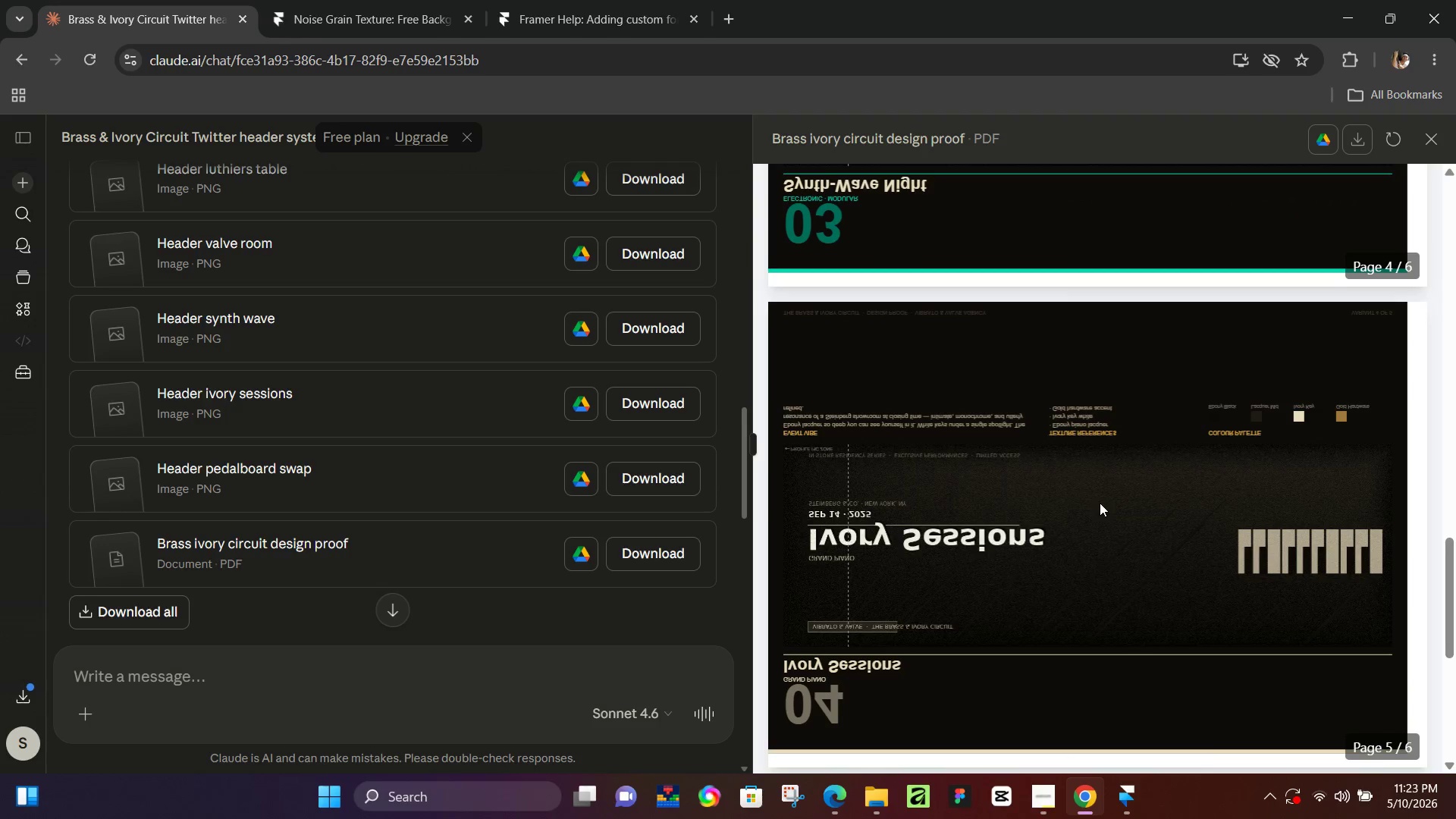 
scroll: coordinate [1100, 503], scroll_direction: up, amount: 5.0
 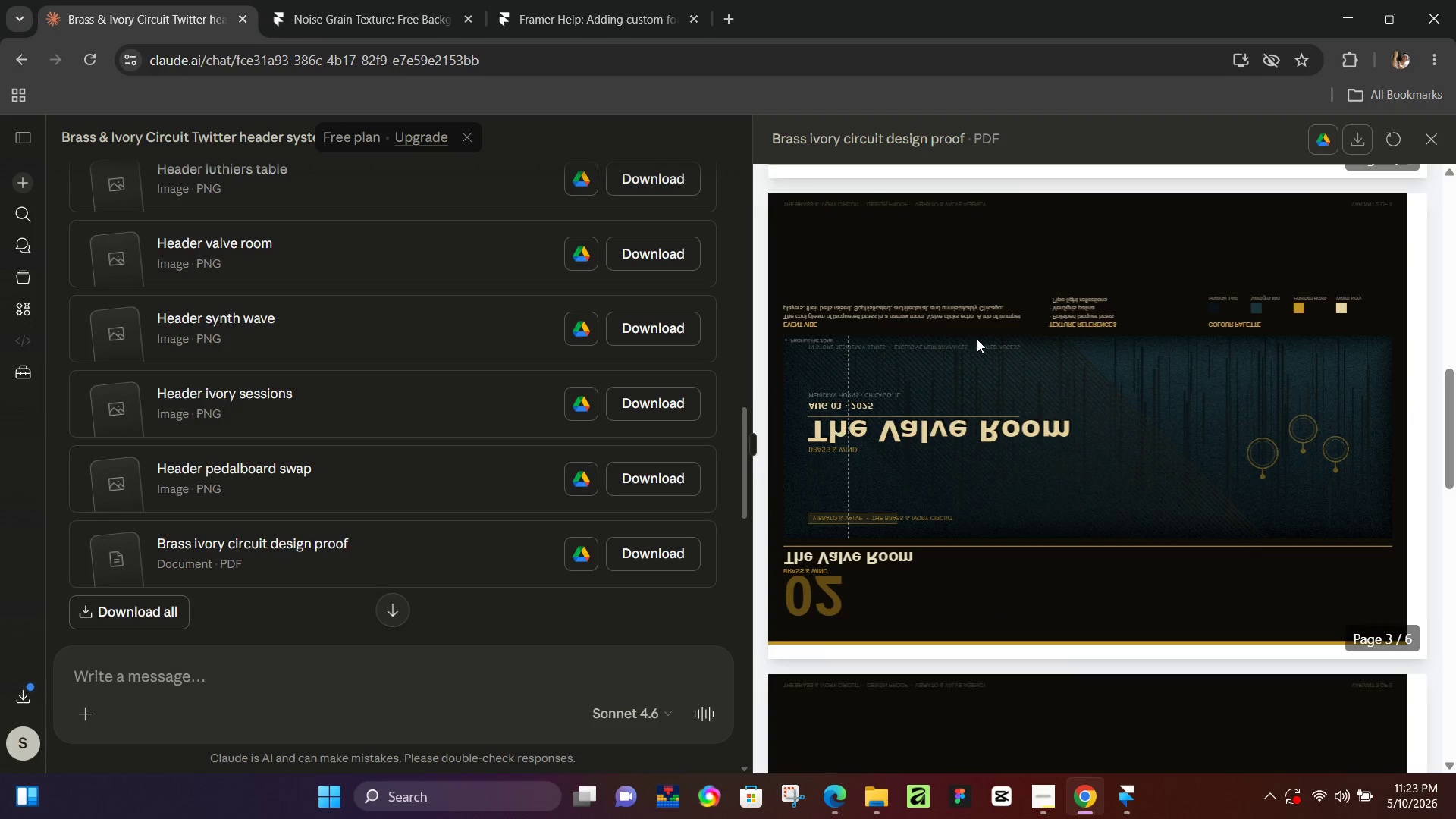 
hold_key(key=ControlLeft, duration=1.0)
scroll: coordinate [970, 323], scroll_direction: up, amount: 2.0
 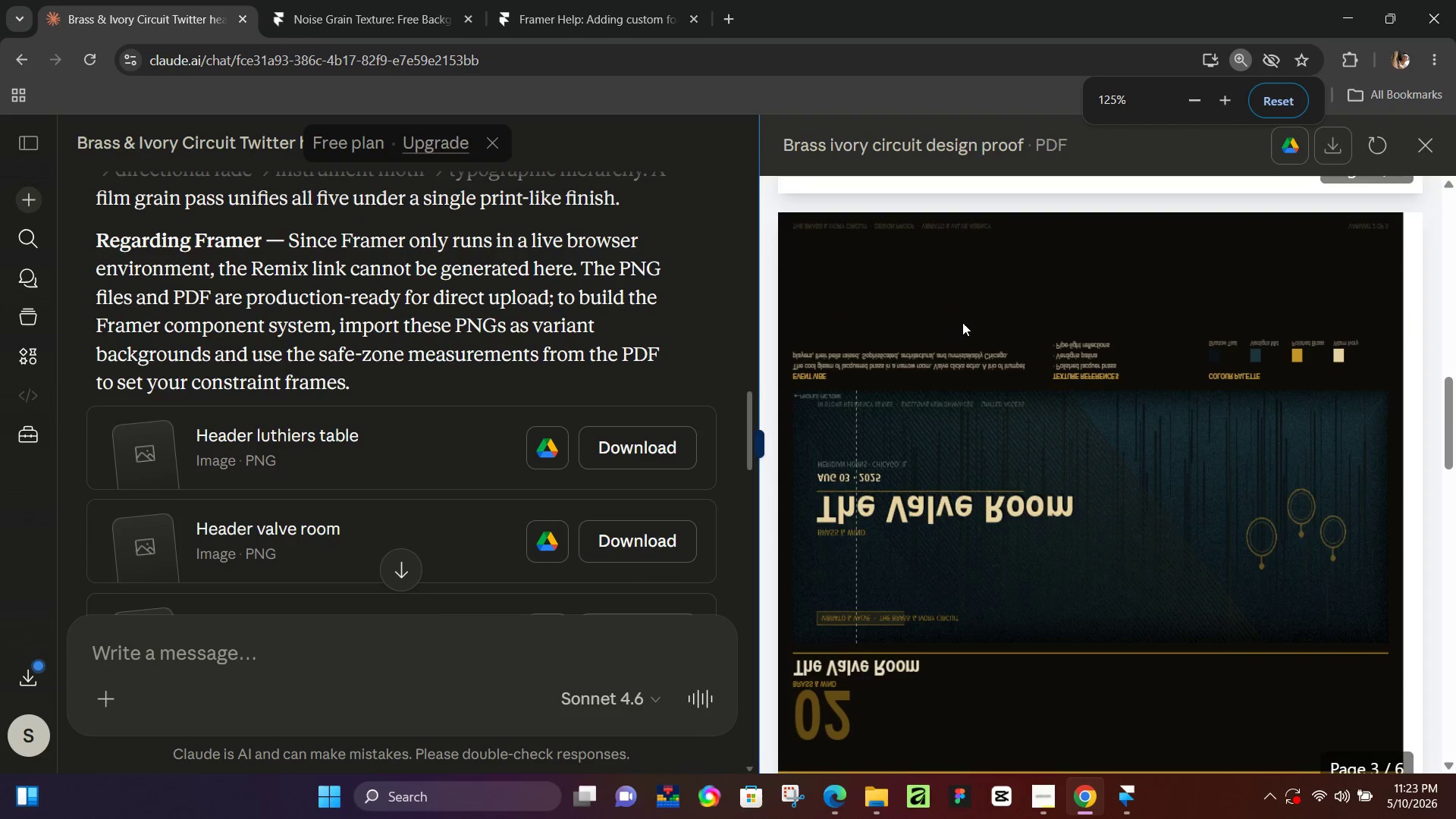 
key(Control+ControlLeft)
 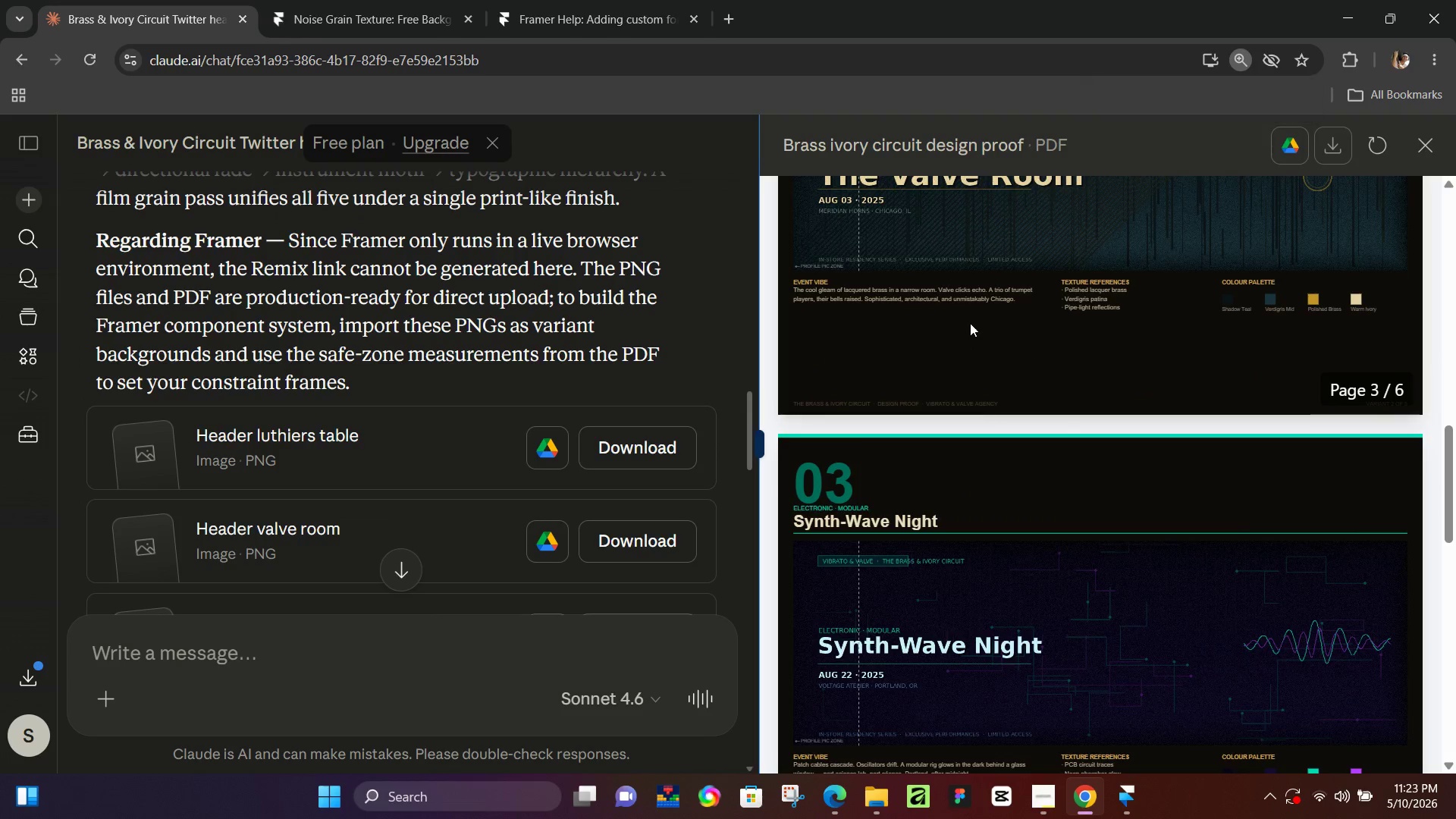 
scroll: coordinate [999, 357], scroll_direction: up, amount: 6.0
 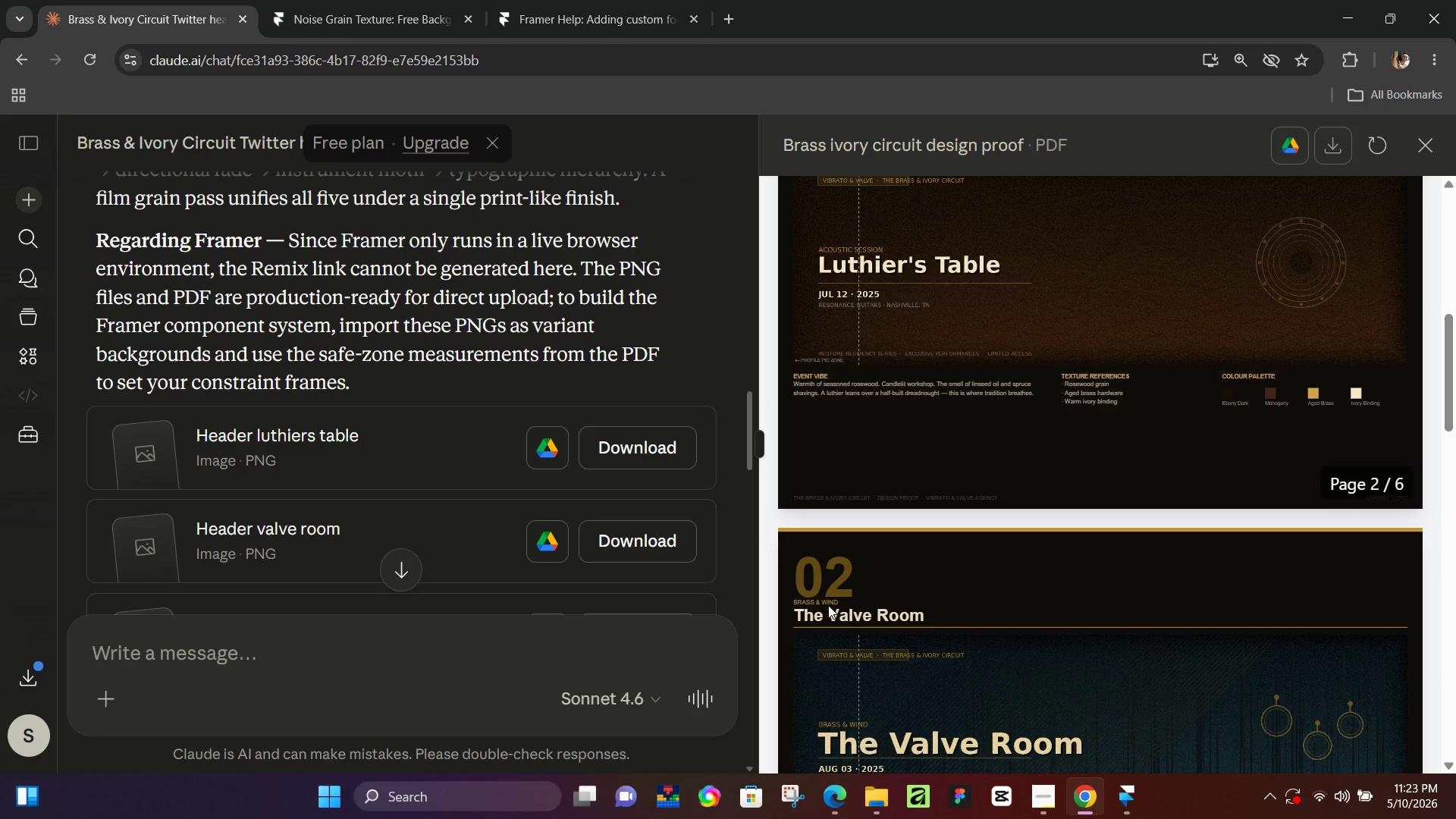 
wait(10.71)
 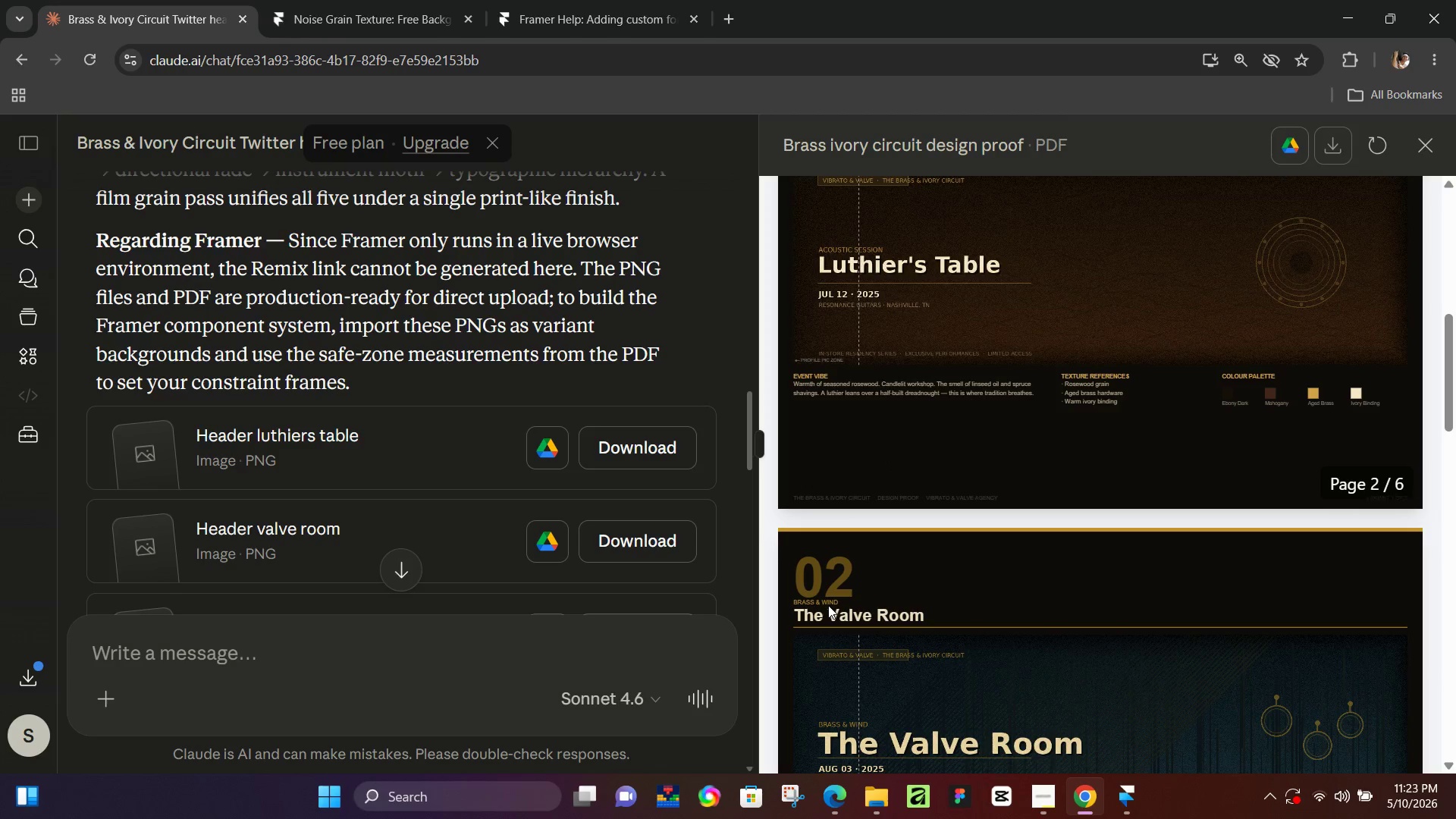 
left_click([1041, 795])